 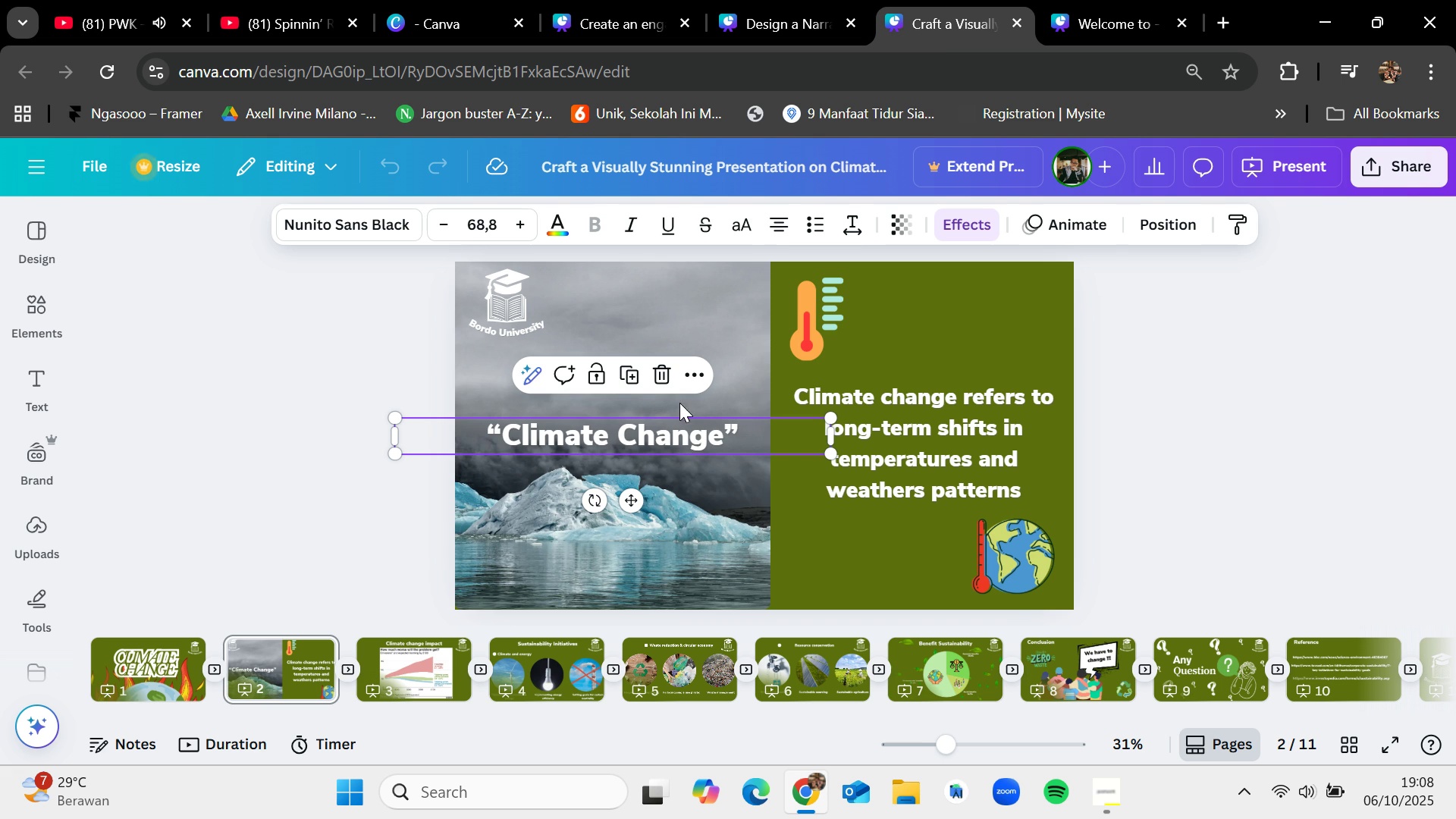 
left_click([526, 672])
 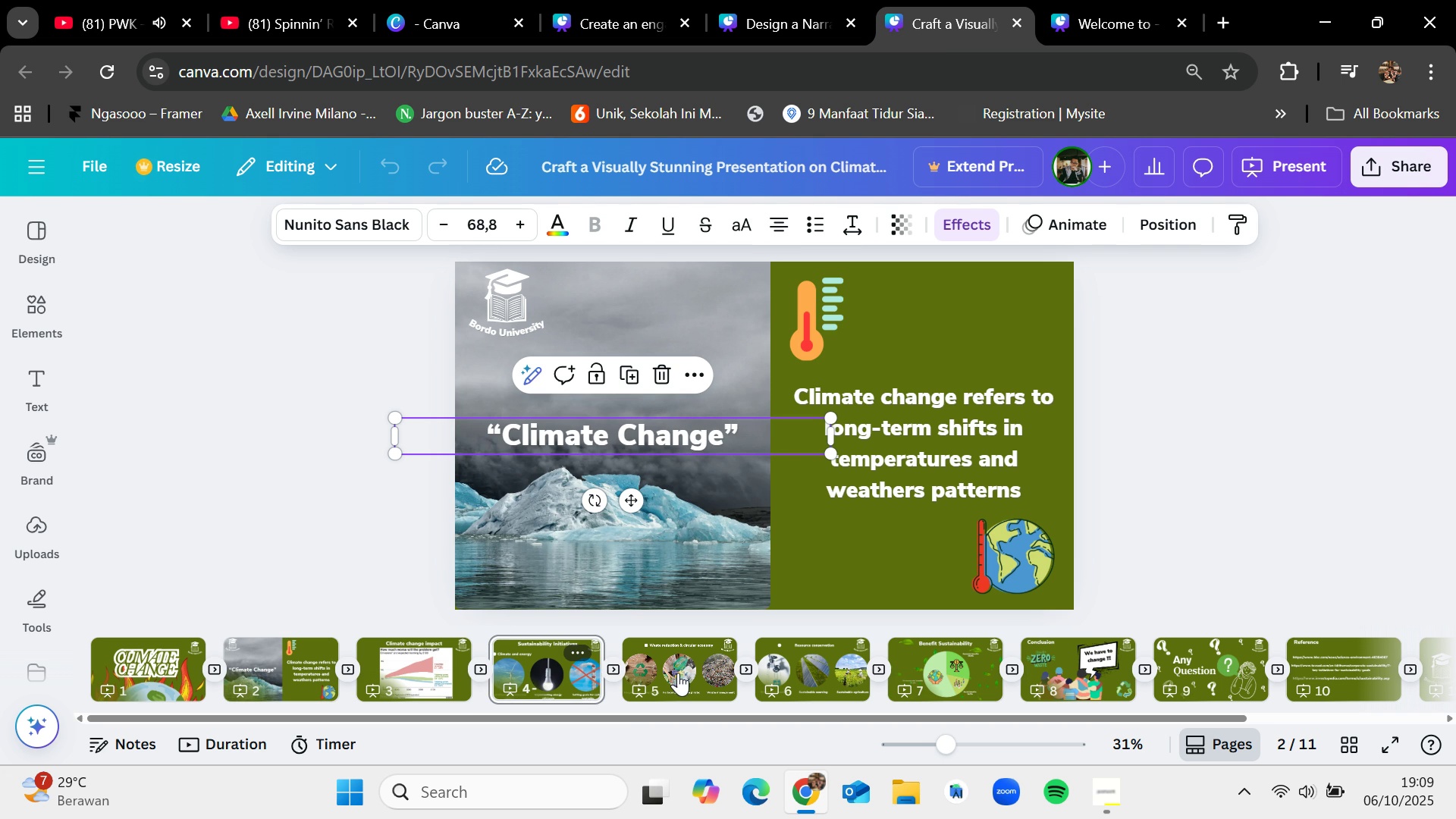 
left_click([678, 673])
 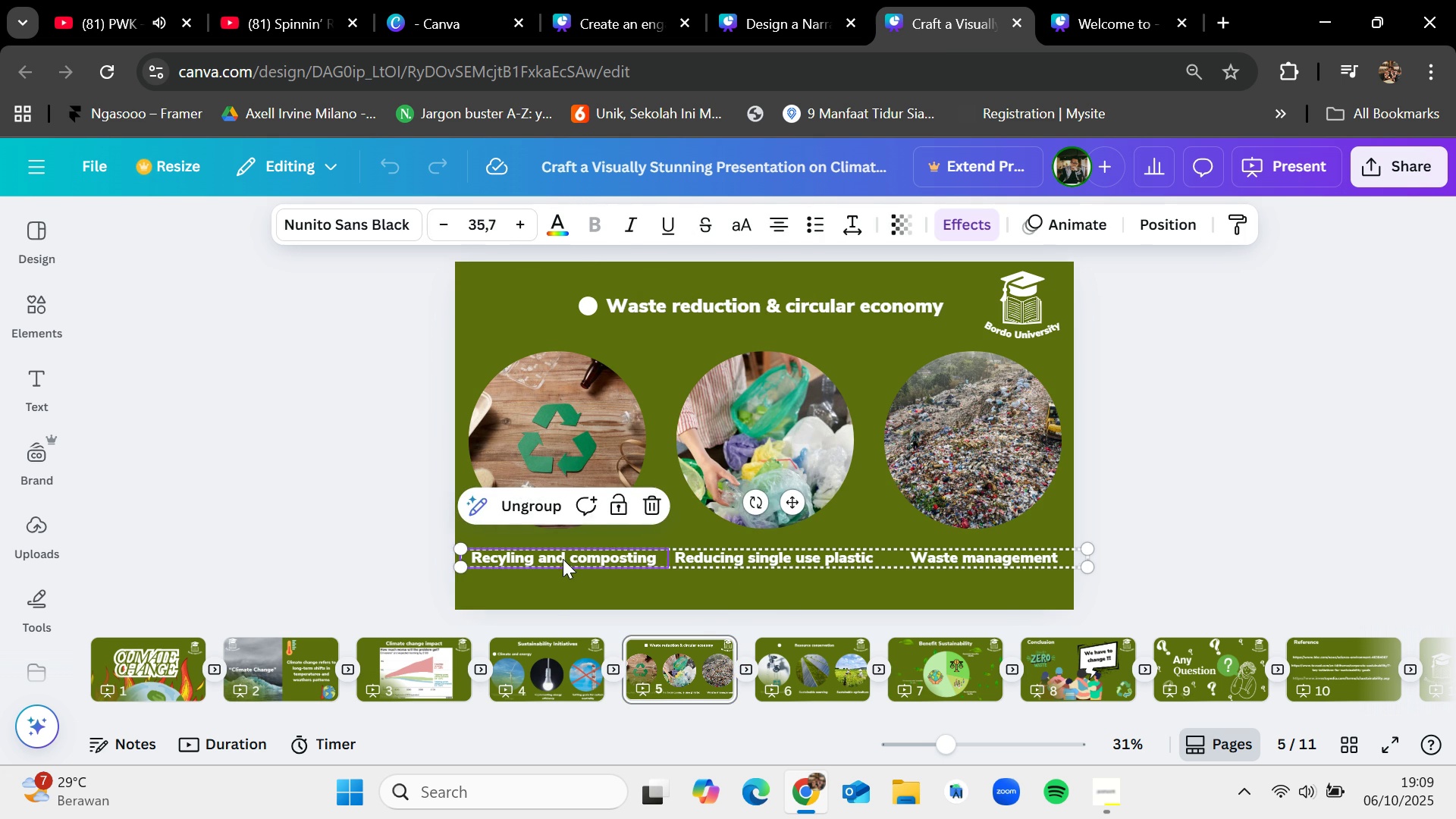 
left_click([544, 504])
 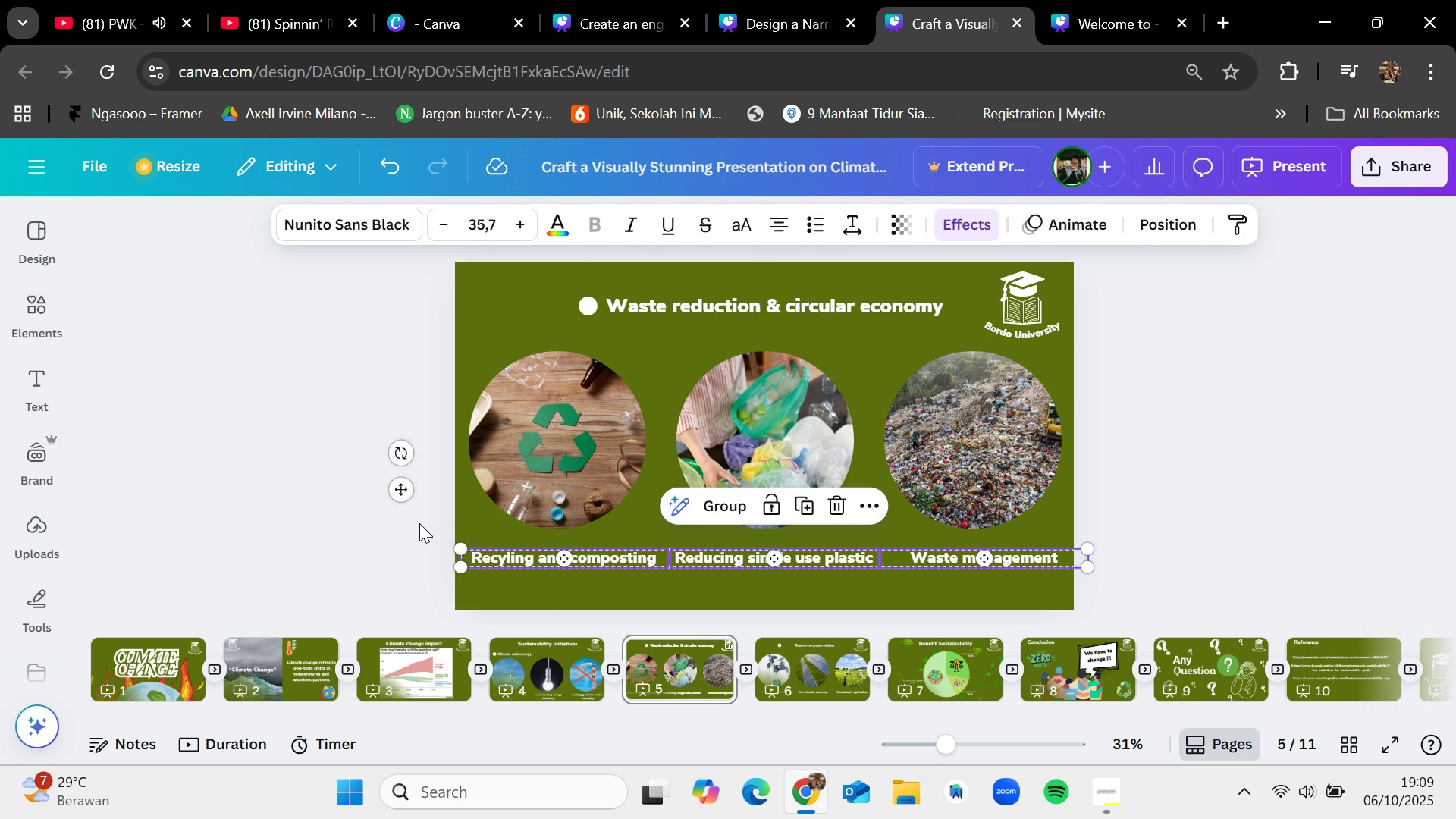 
left_click([419, 523])
 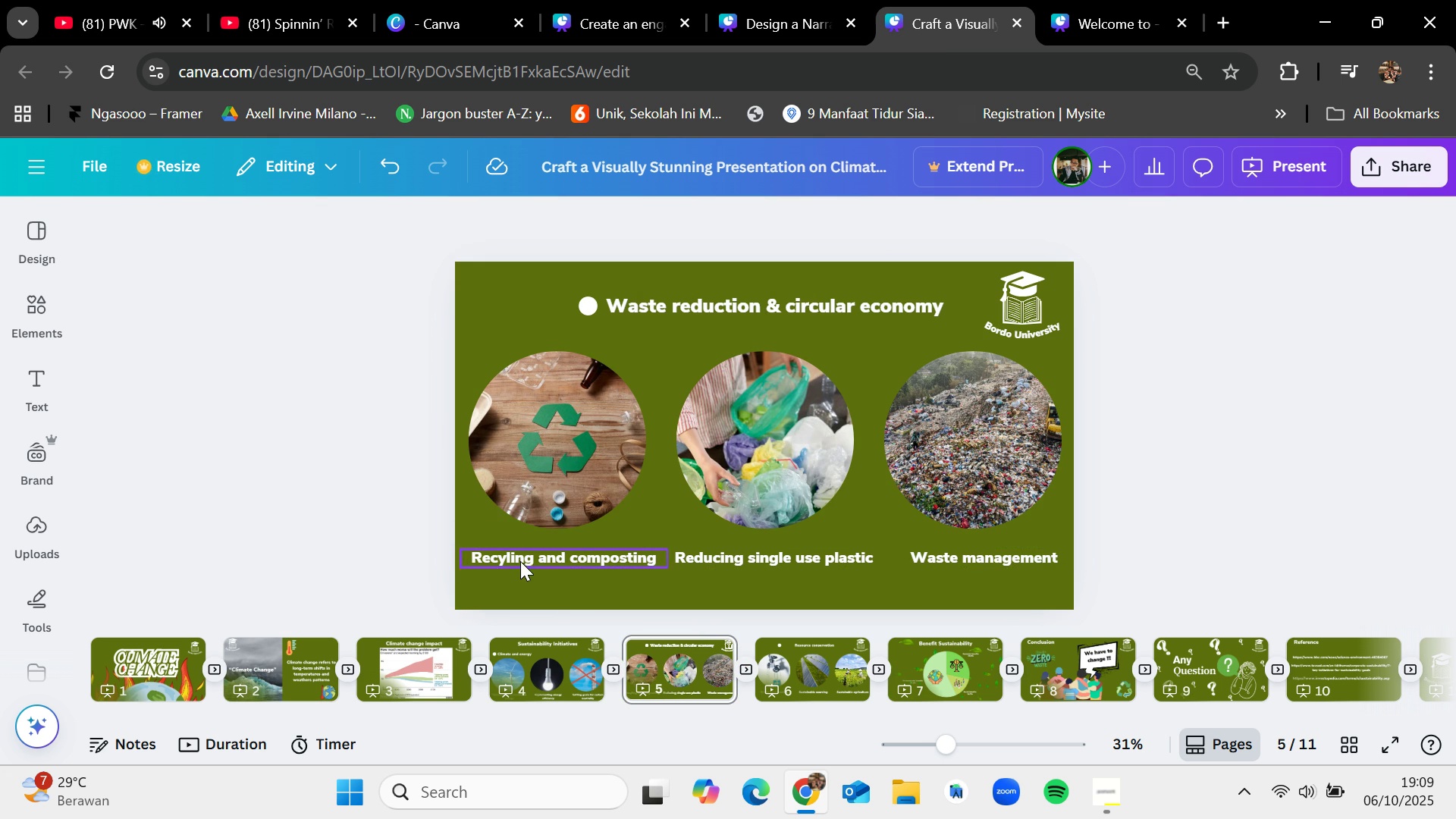 
left_click([521, 559])